 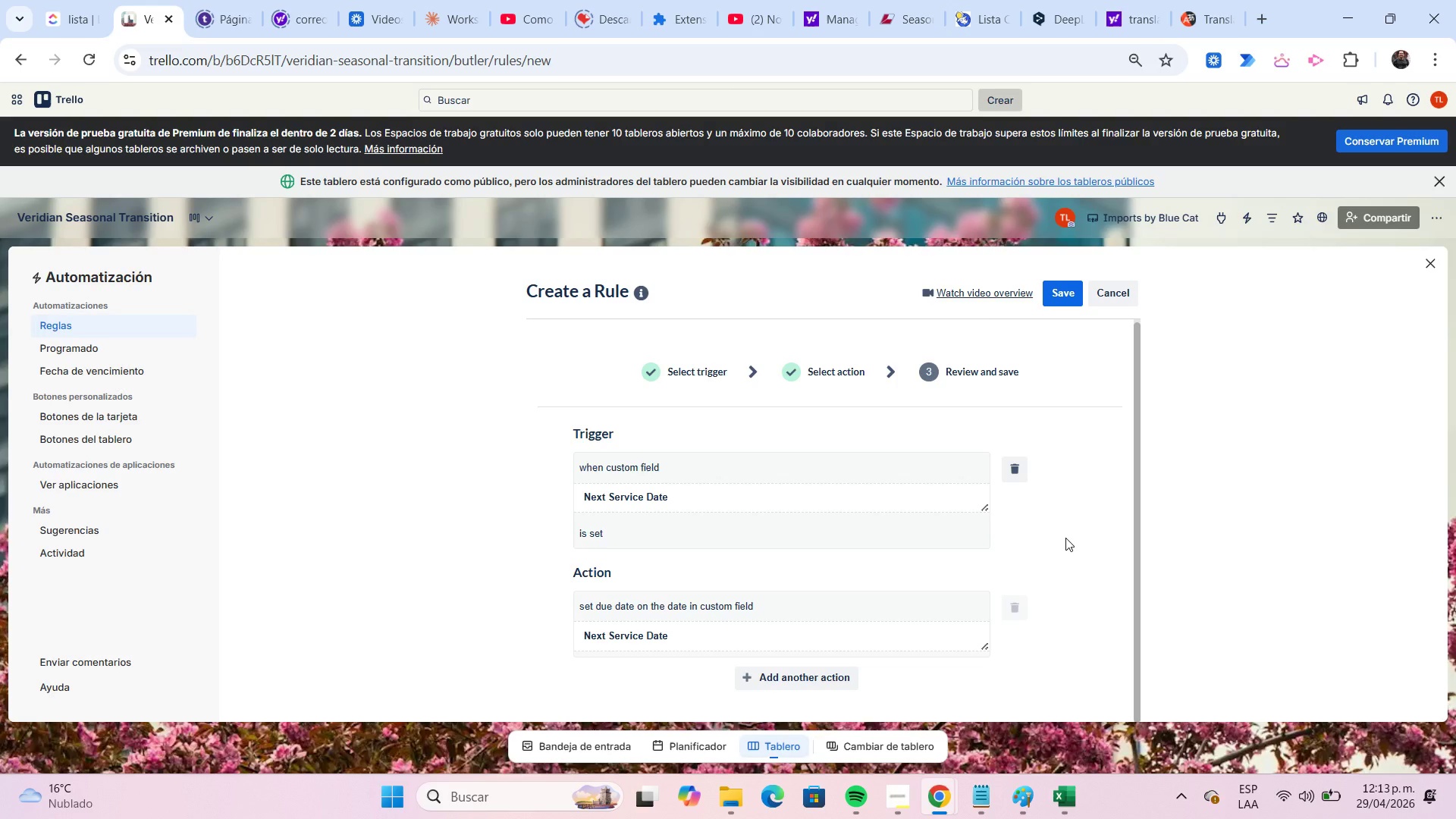 
left_click([1056, 302])
 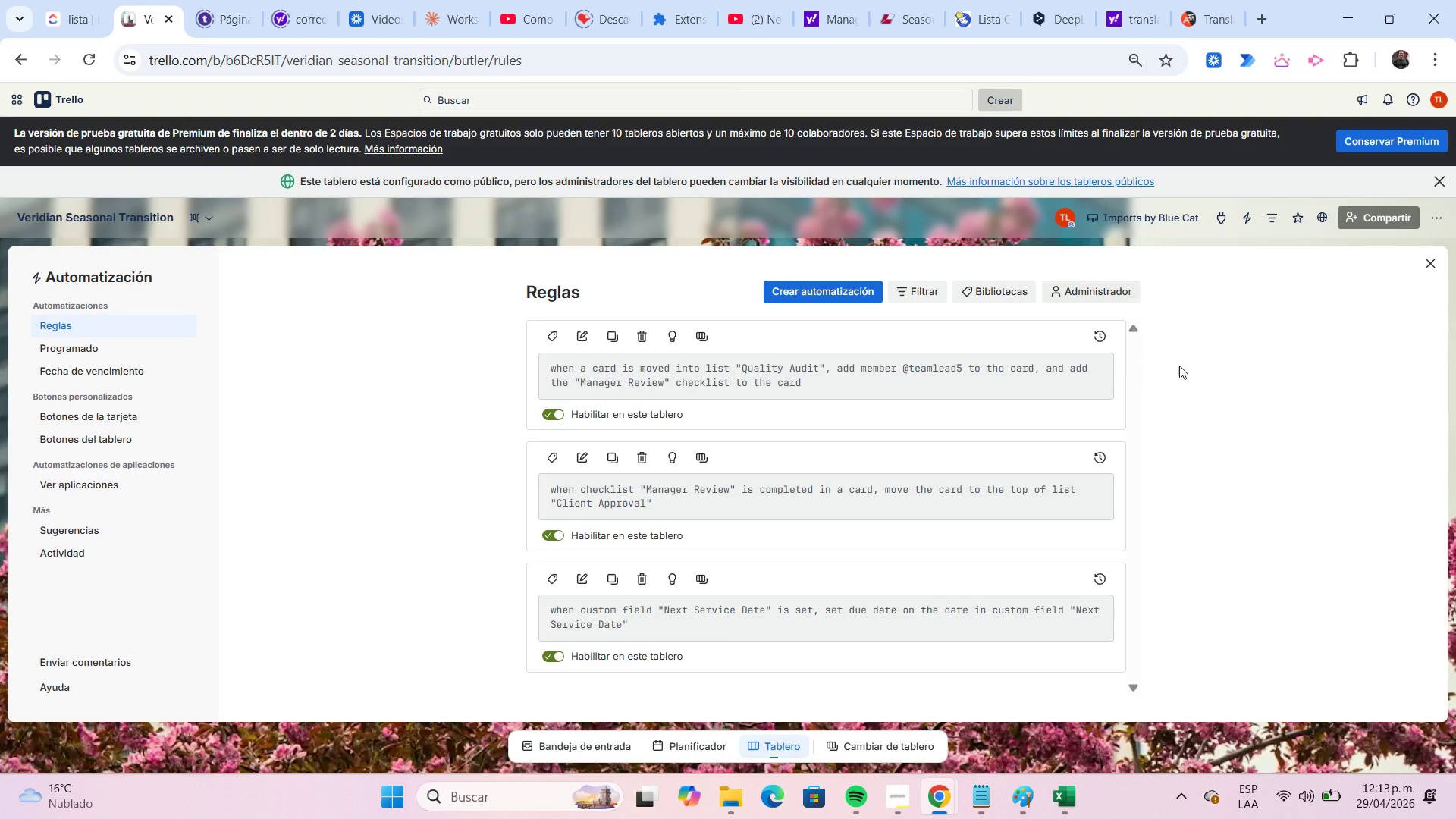 
left_click([1433, 264])
 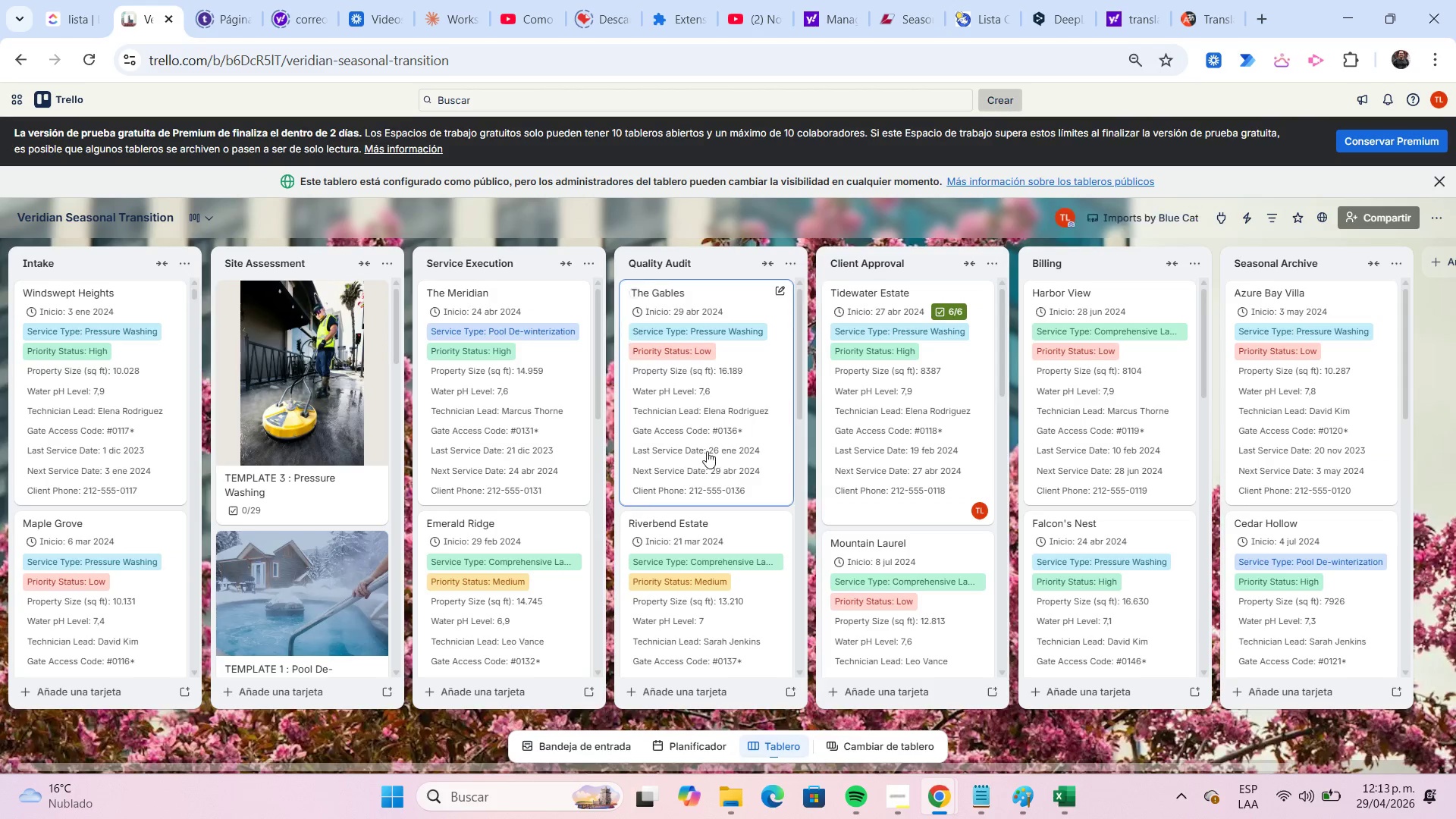 
mouse_move([727, 529])
 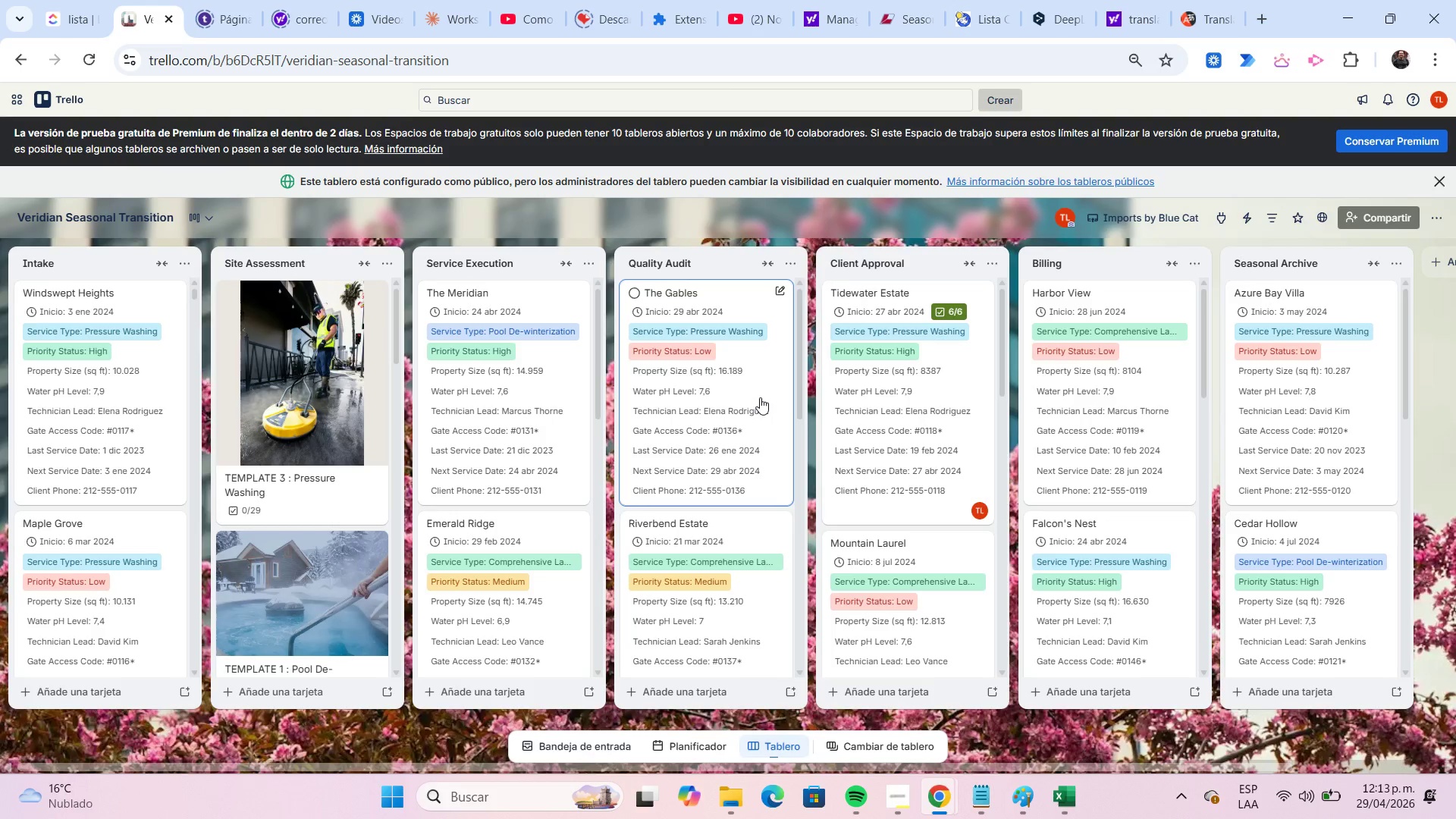 
left_click([759, 396])
 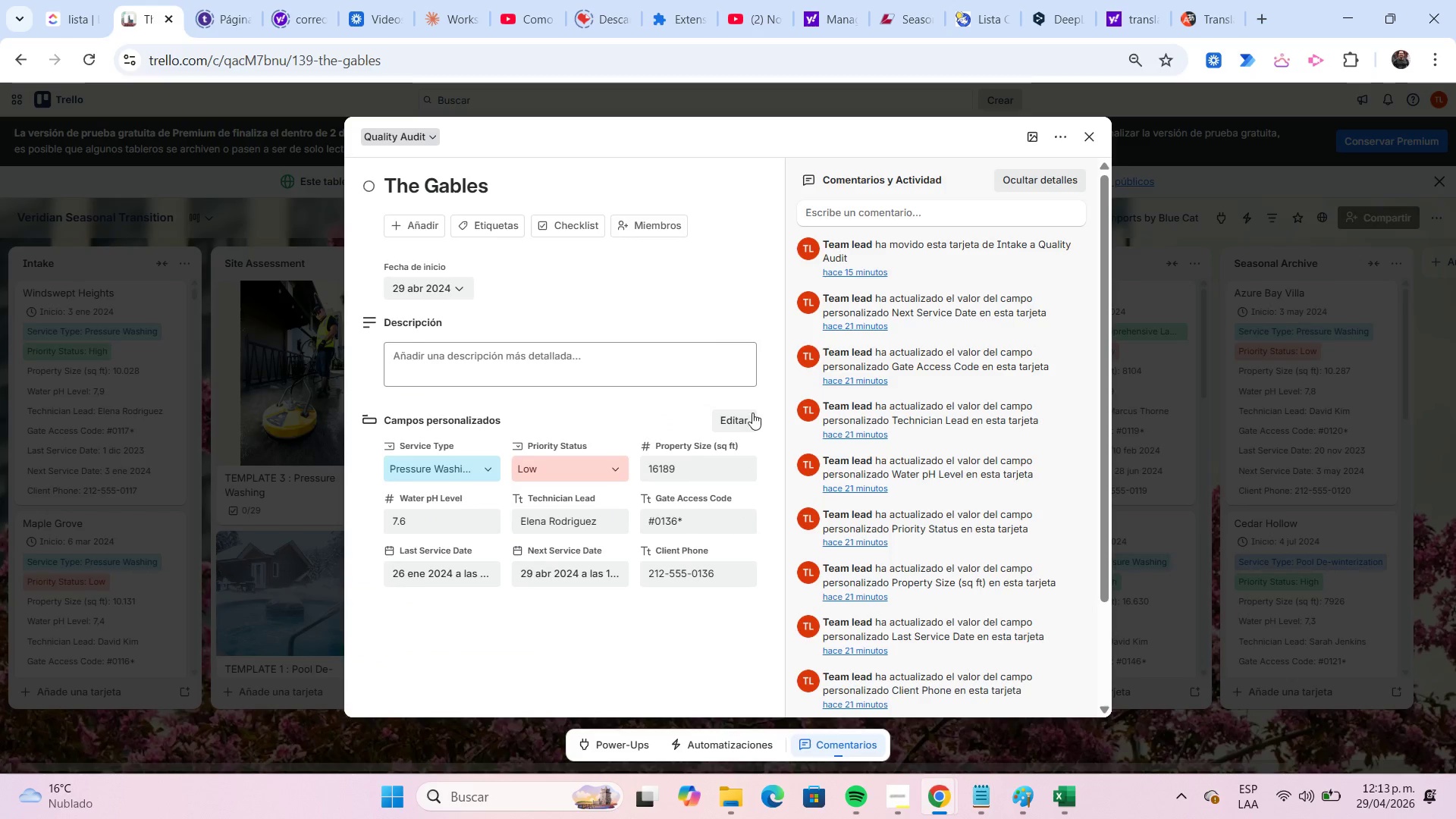 
left_click([560, 578])
 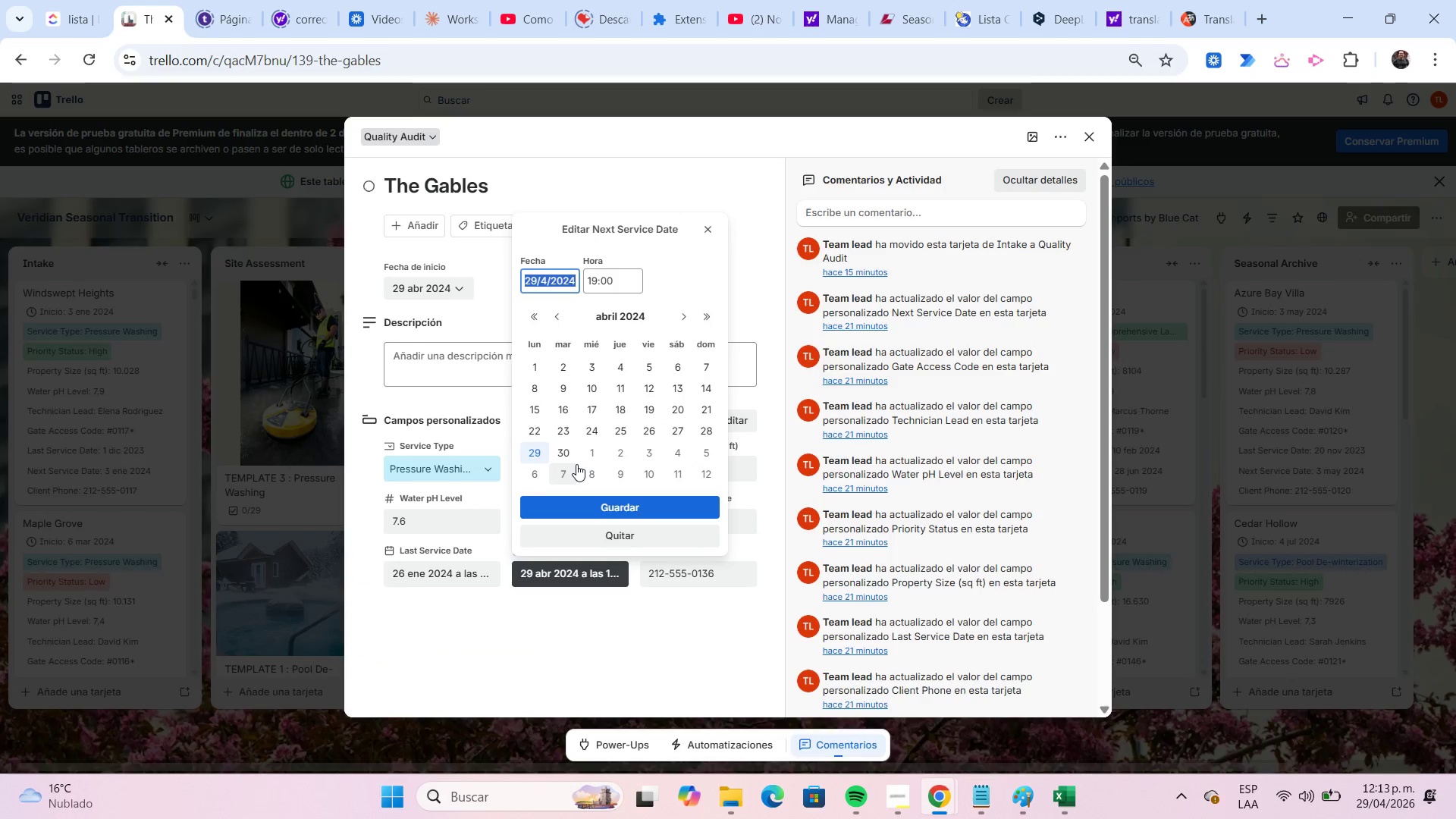 
left_click([566, 457])
 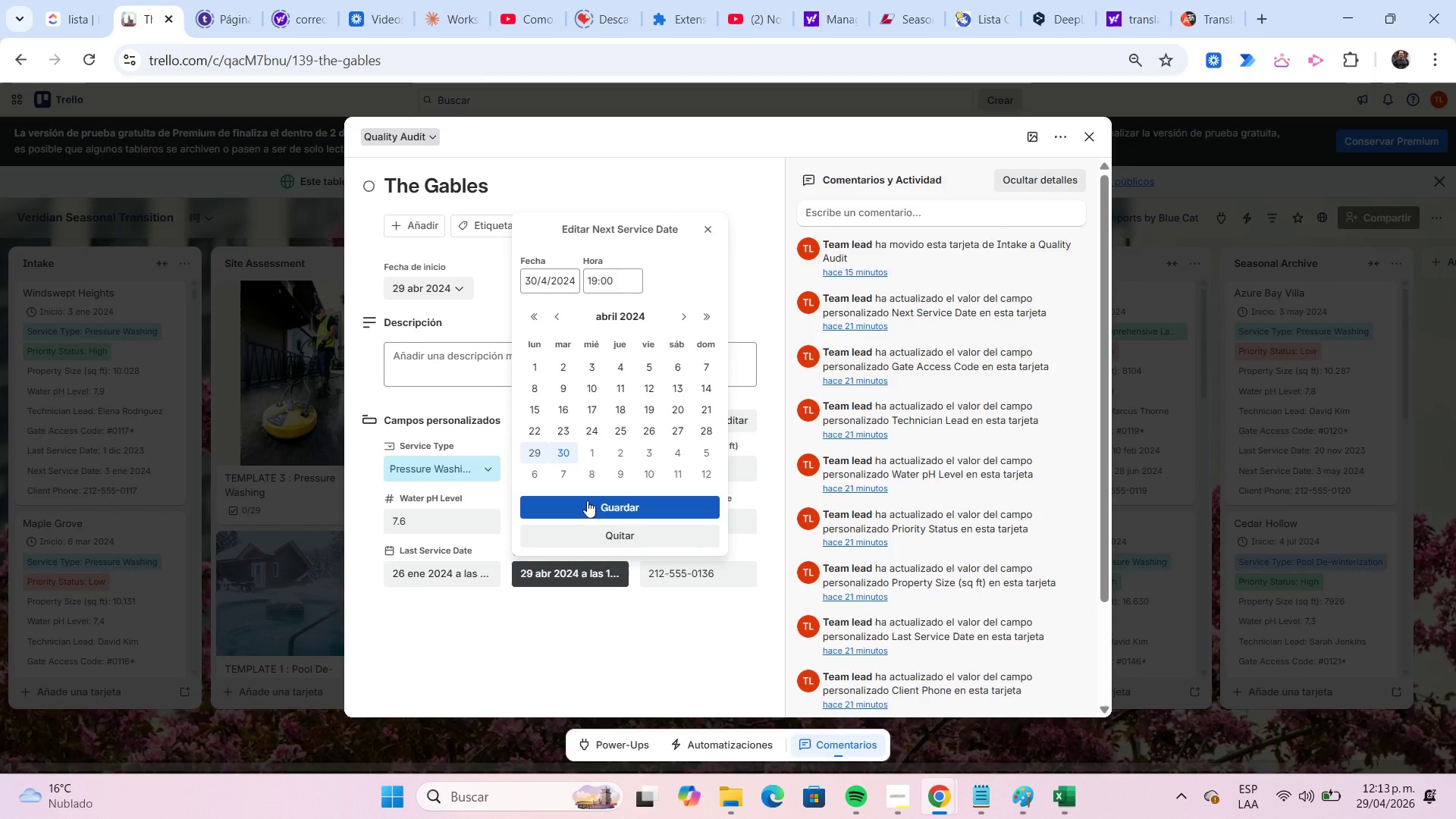 
left_click([590, 507])
 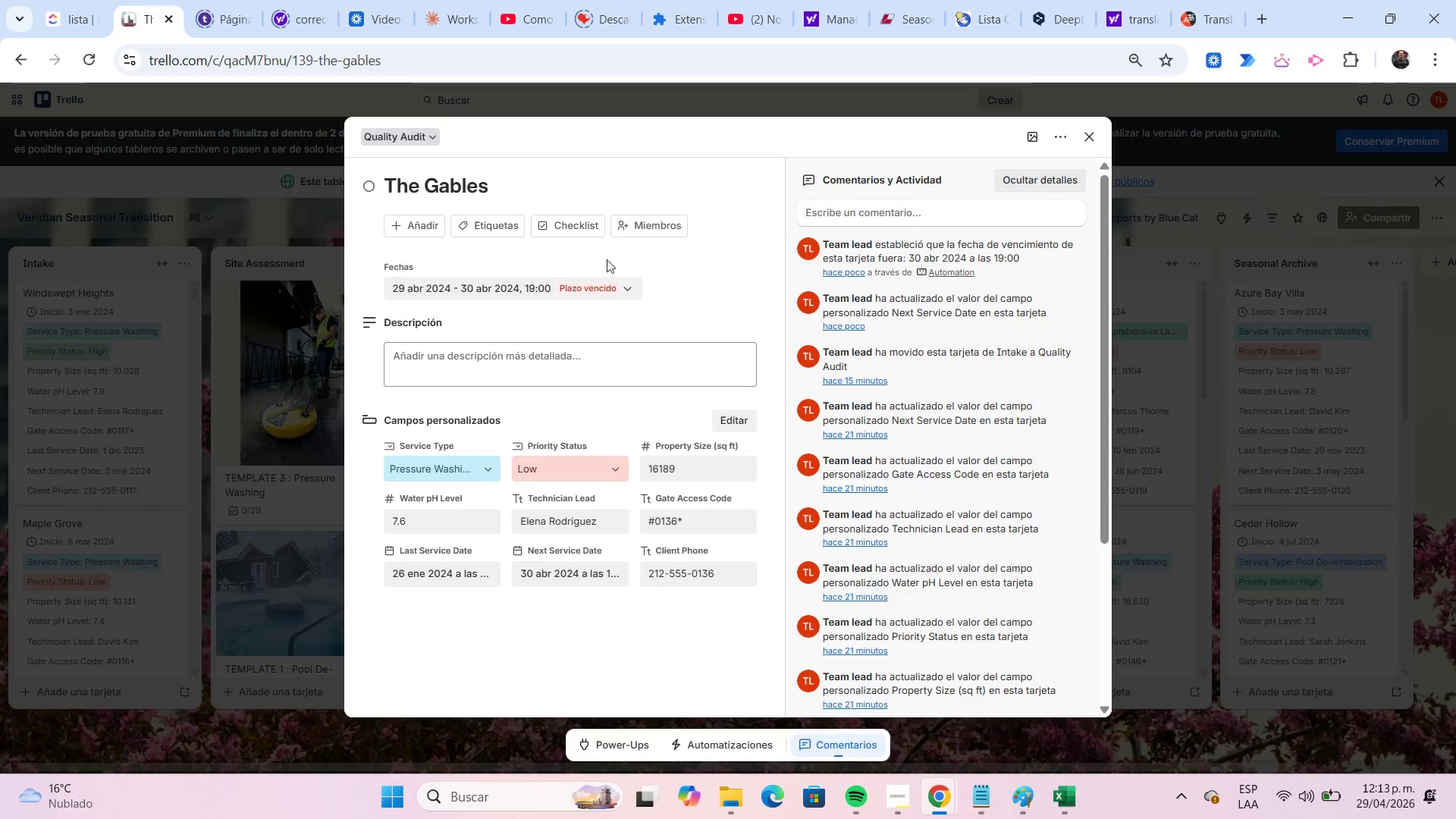 
wait(13.89)
 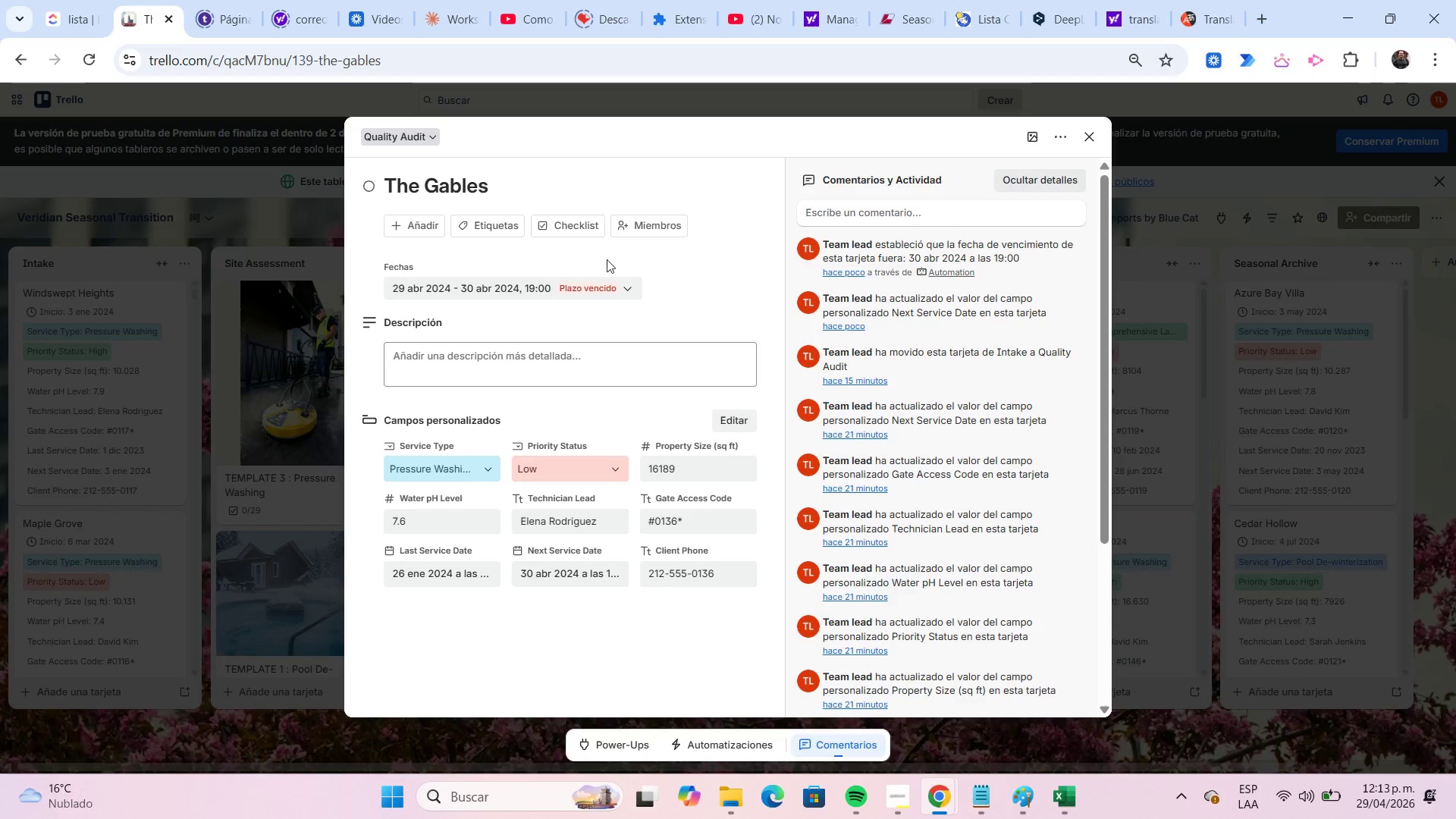 
left_click([1089, 145])
 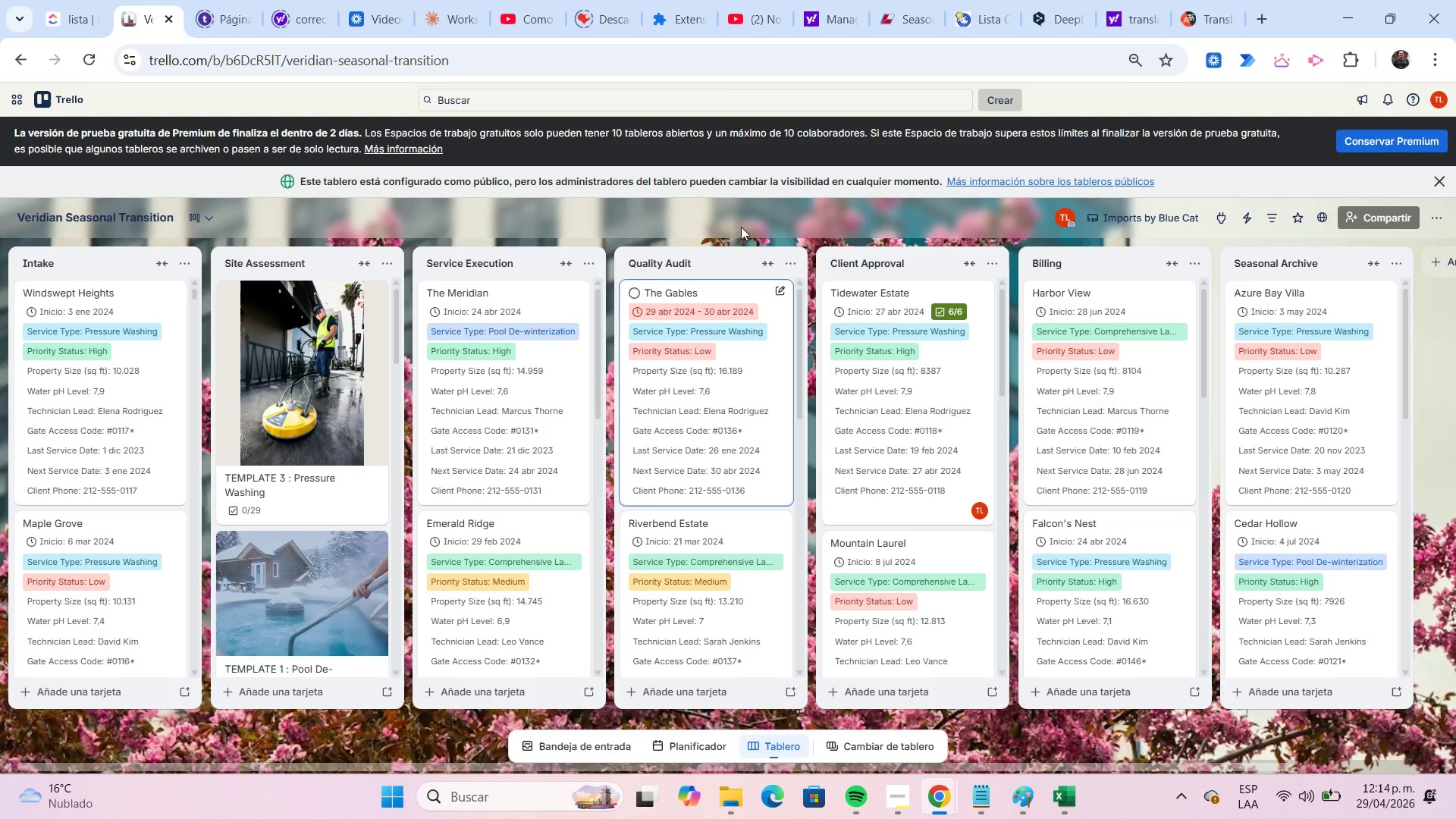 
wait(41.25)
 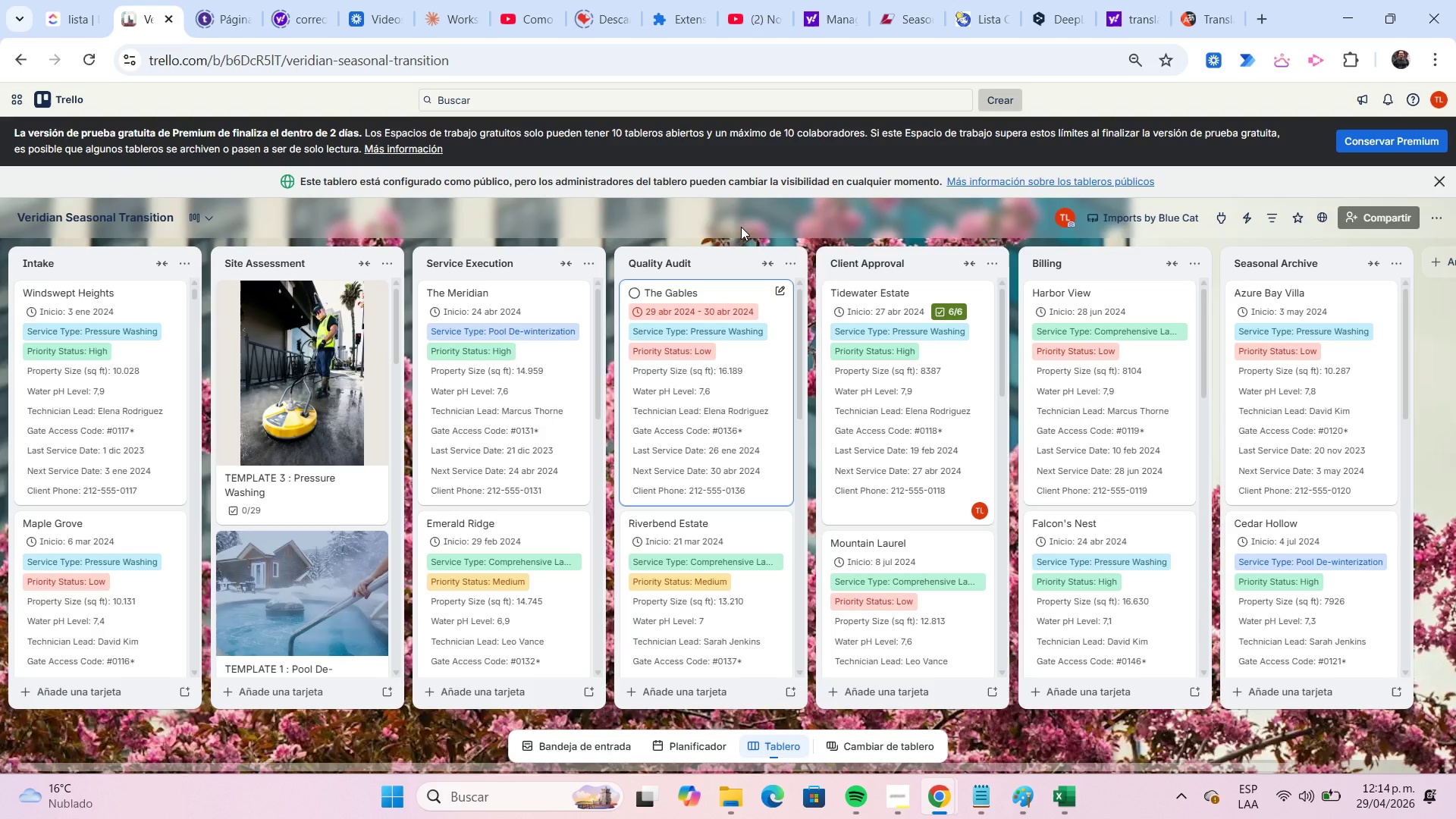 
left_click([899, 783])